 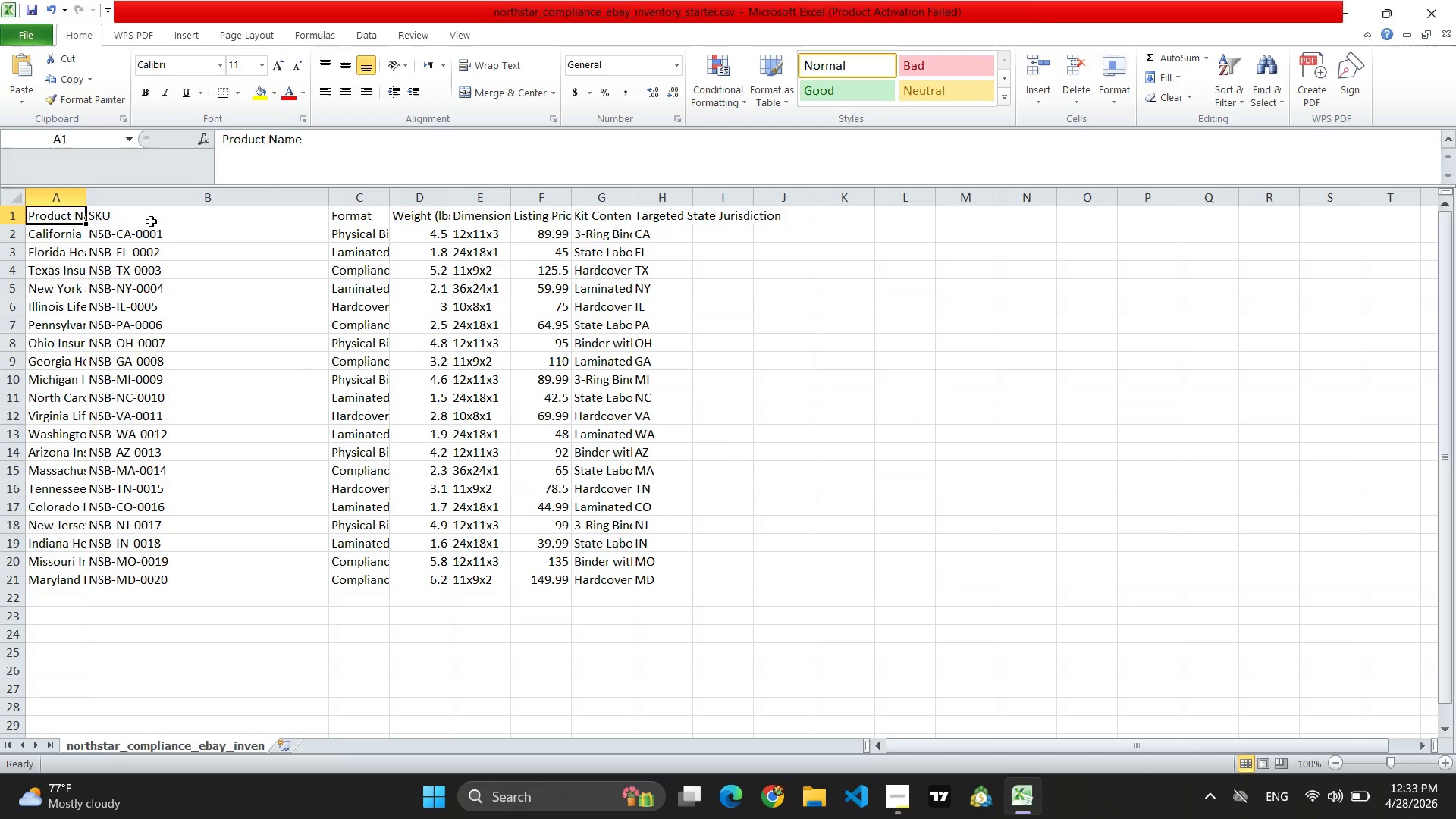 
left_click_drag(start_coordinate=[83, 198], to_coordinate=[323, 199])
 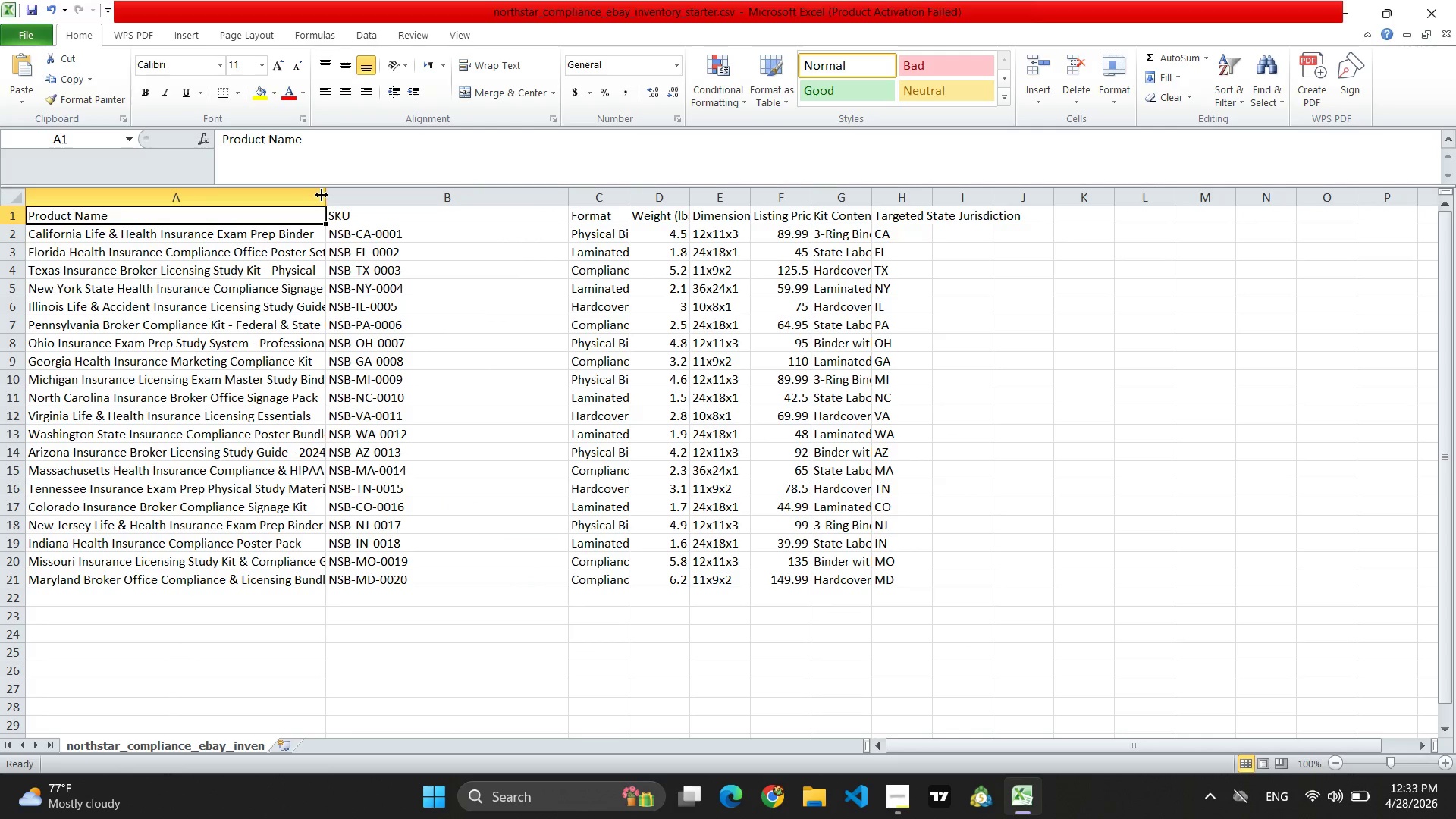 
left_click_drag(start_coordinate=[326, 193], to_coordinate=[422, 196])
 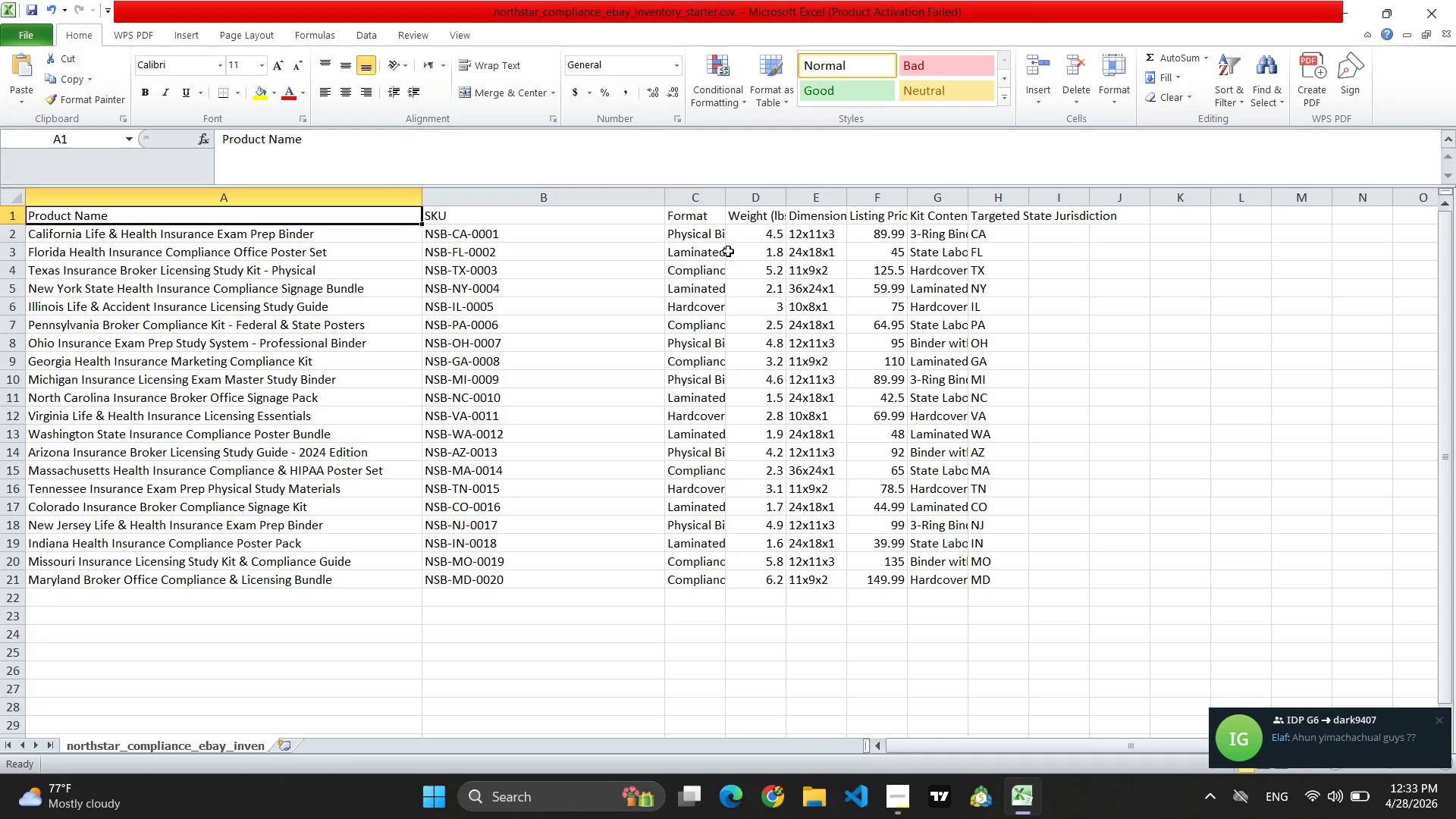 
wait(8.48)
 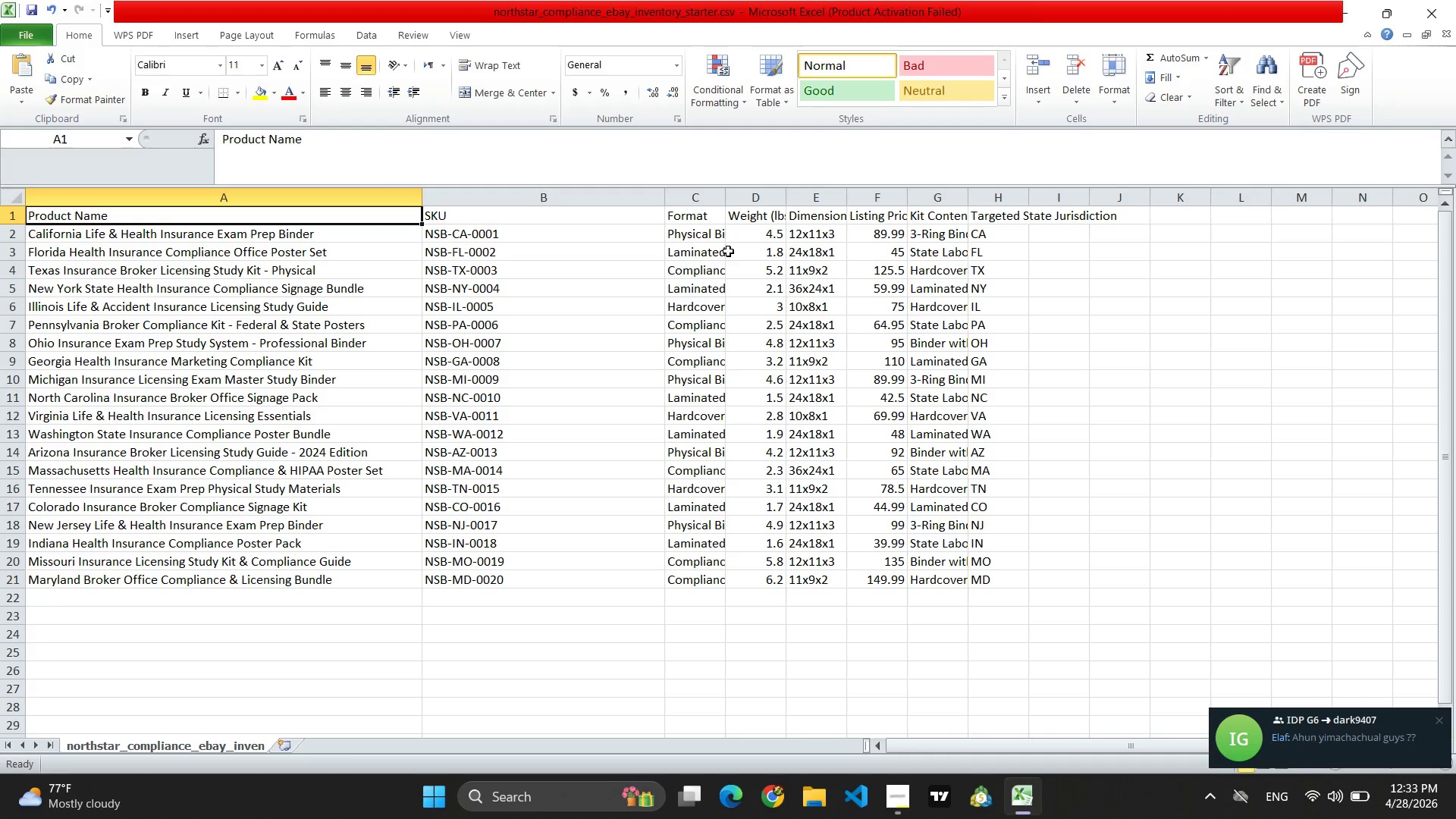 
left_click([1338, 742])
 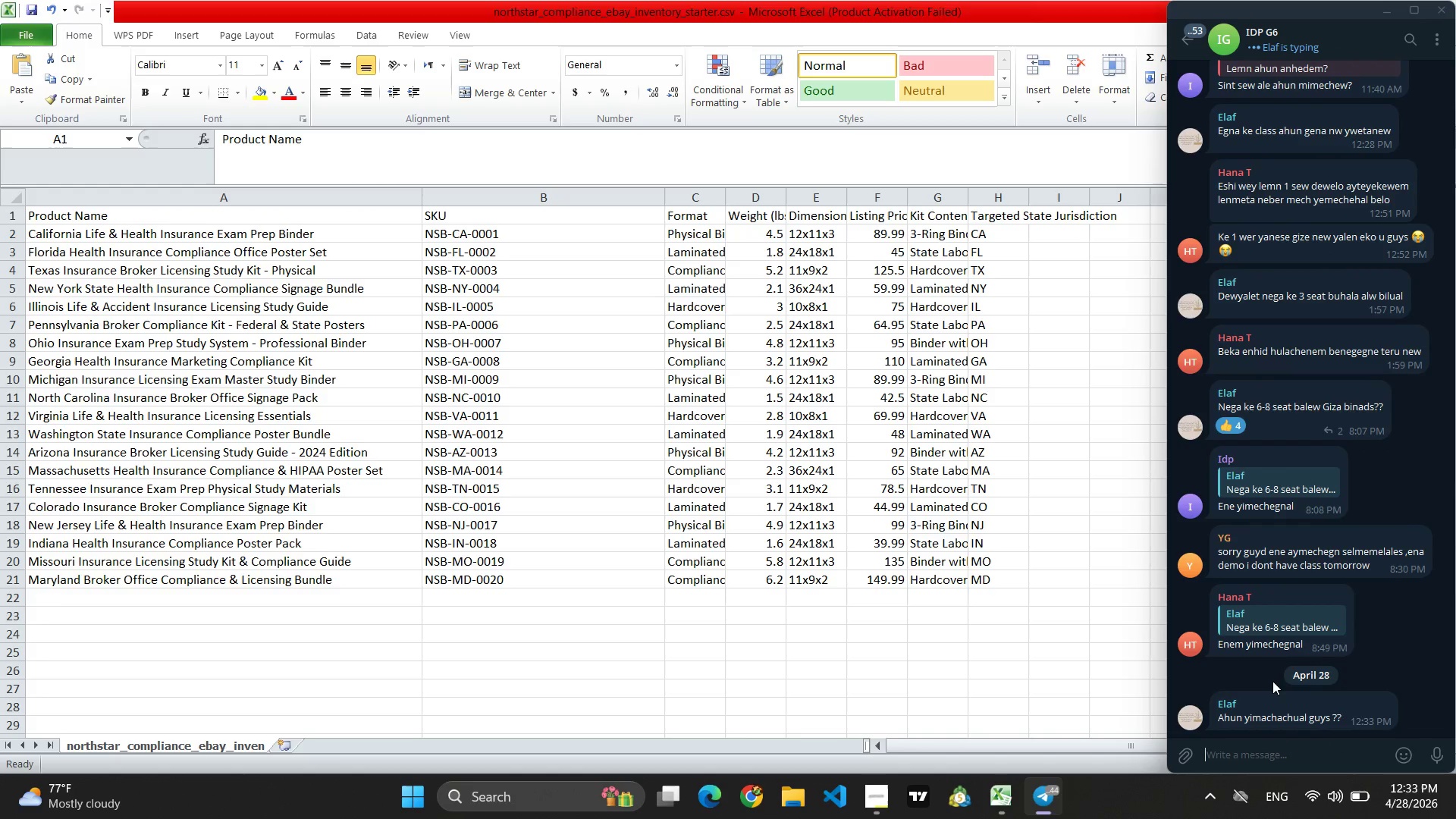 
type(08:00)
 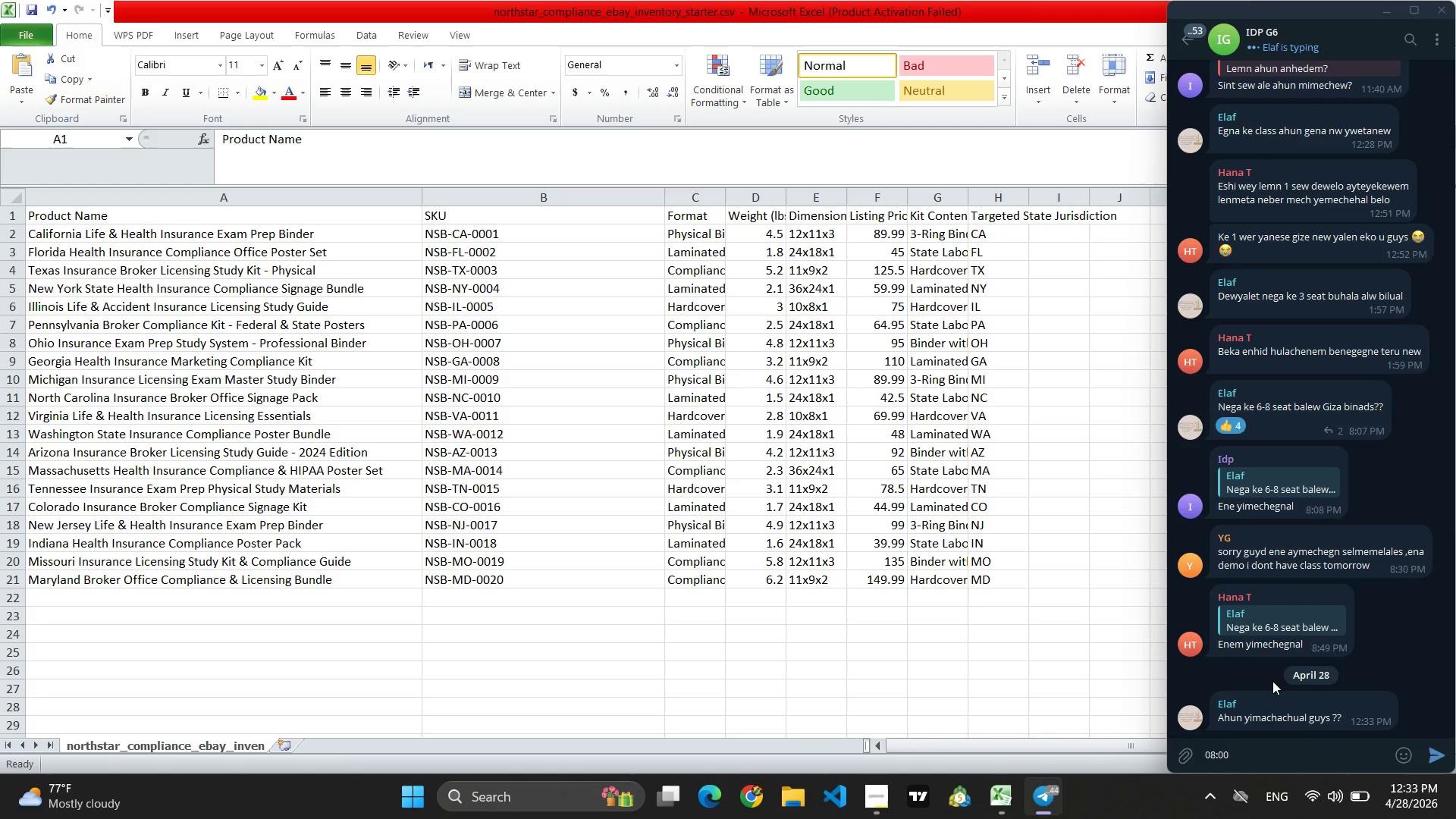 
key(Enter)
 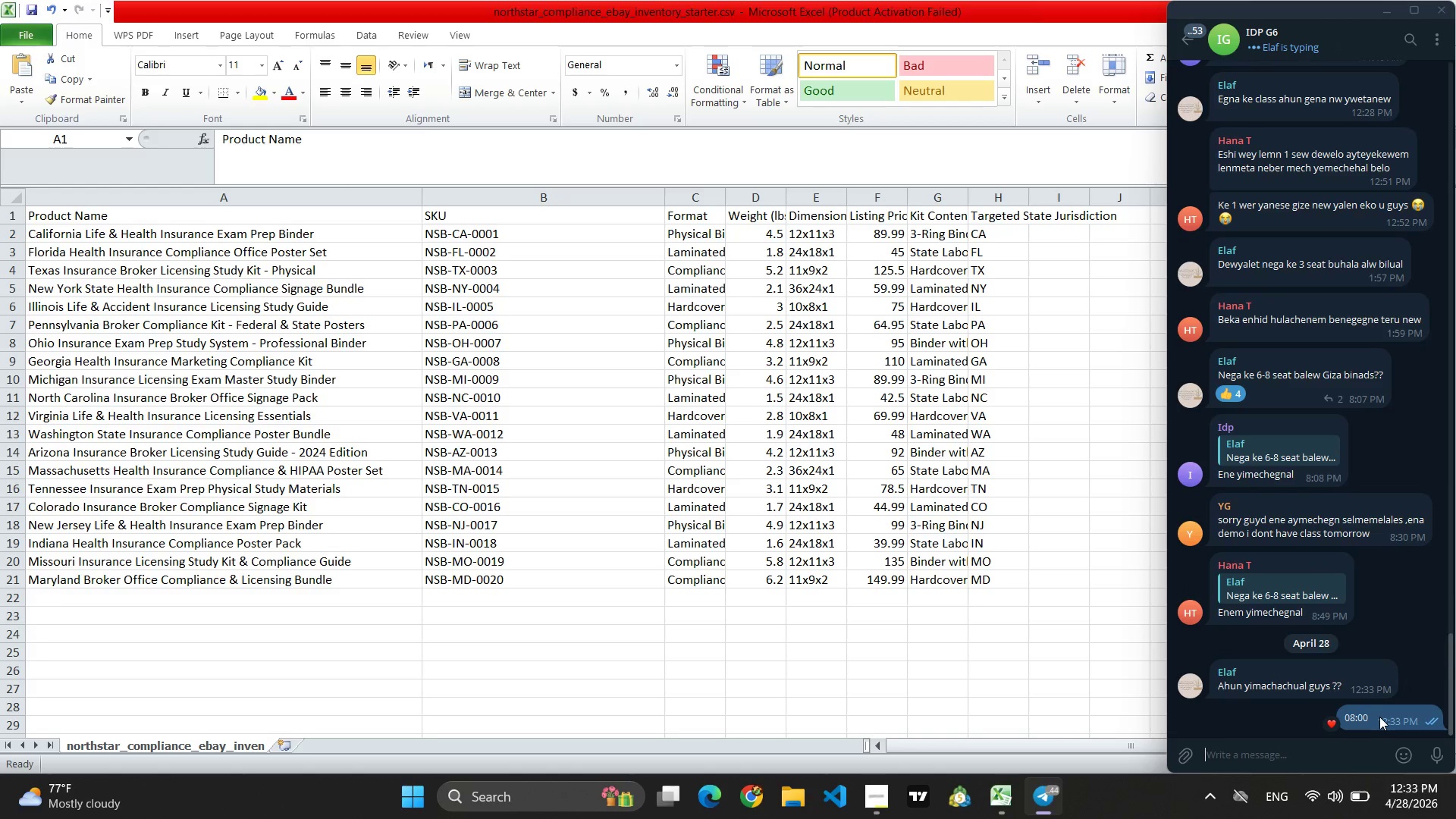 
wait(7.51)
 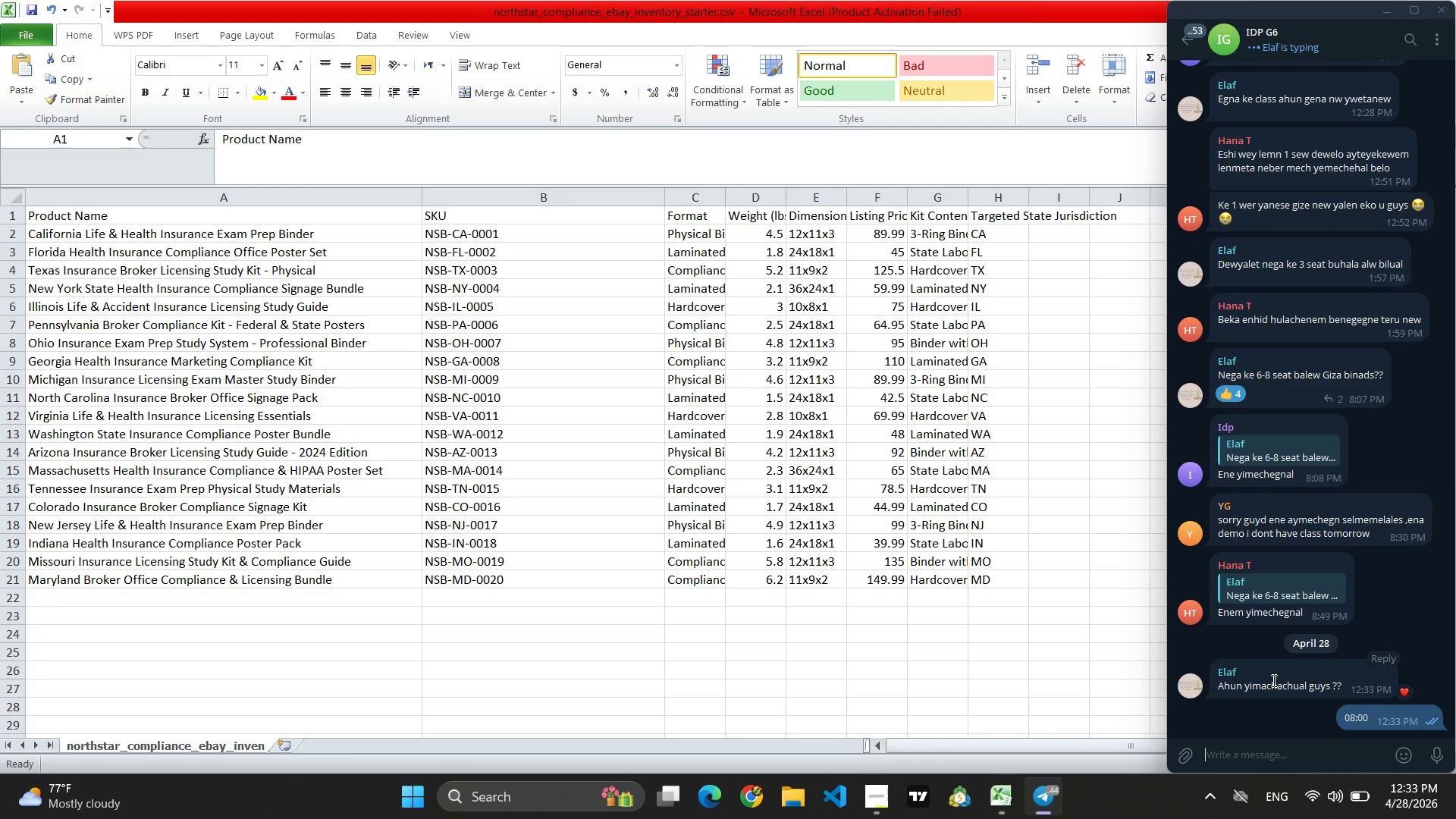 
left_click([859, 636])
 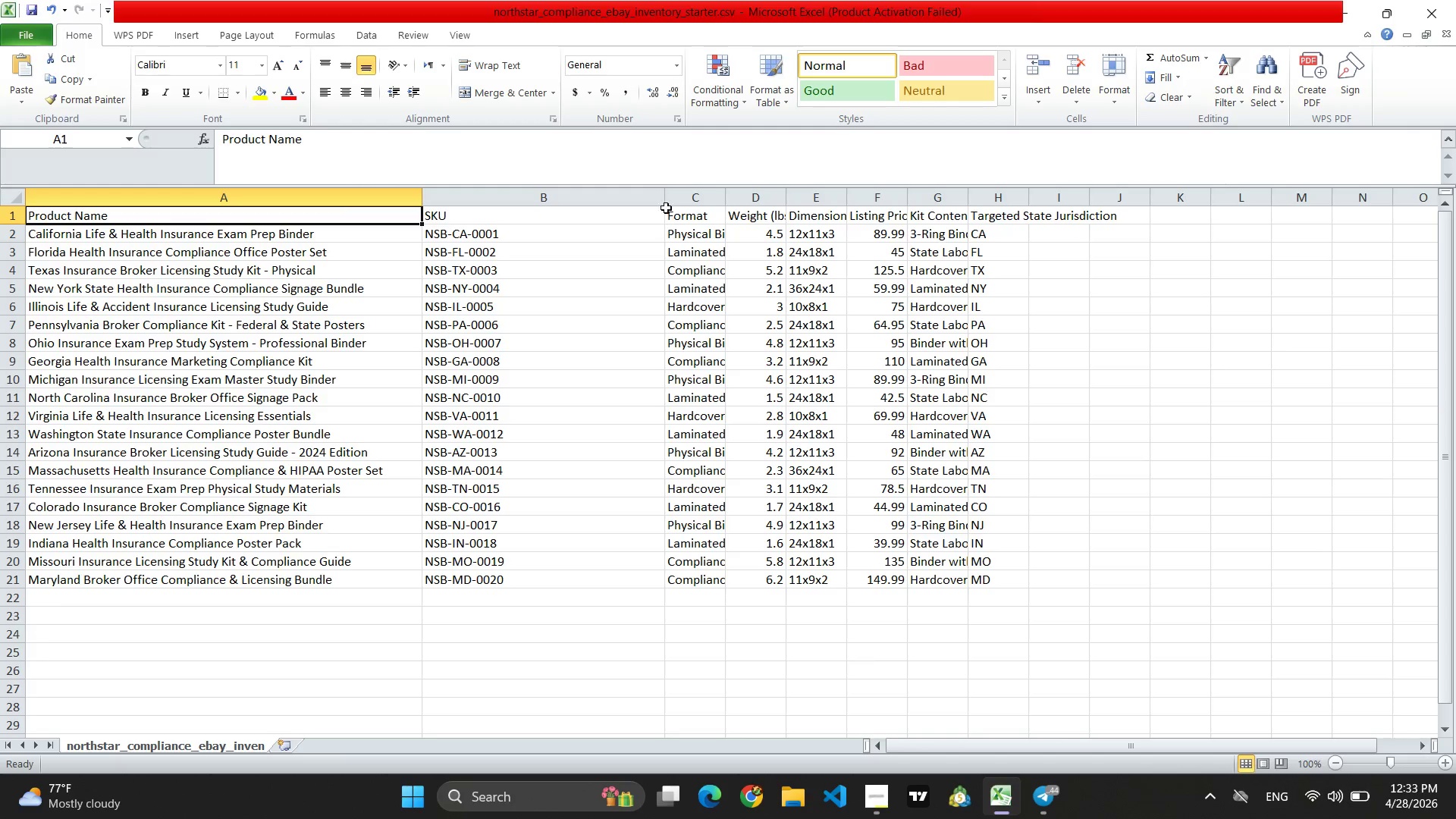 
left_click_drag(start_coordinate=[667, 193], to_coordinate=[523, 208])
 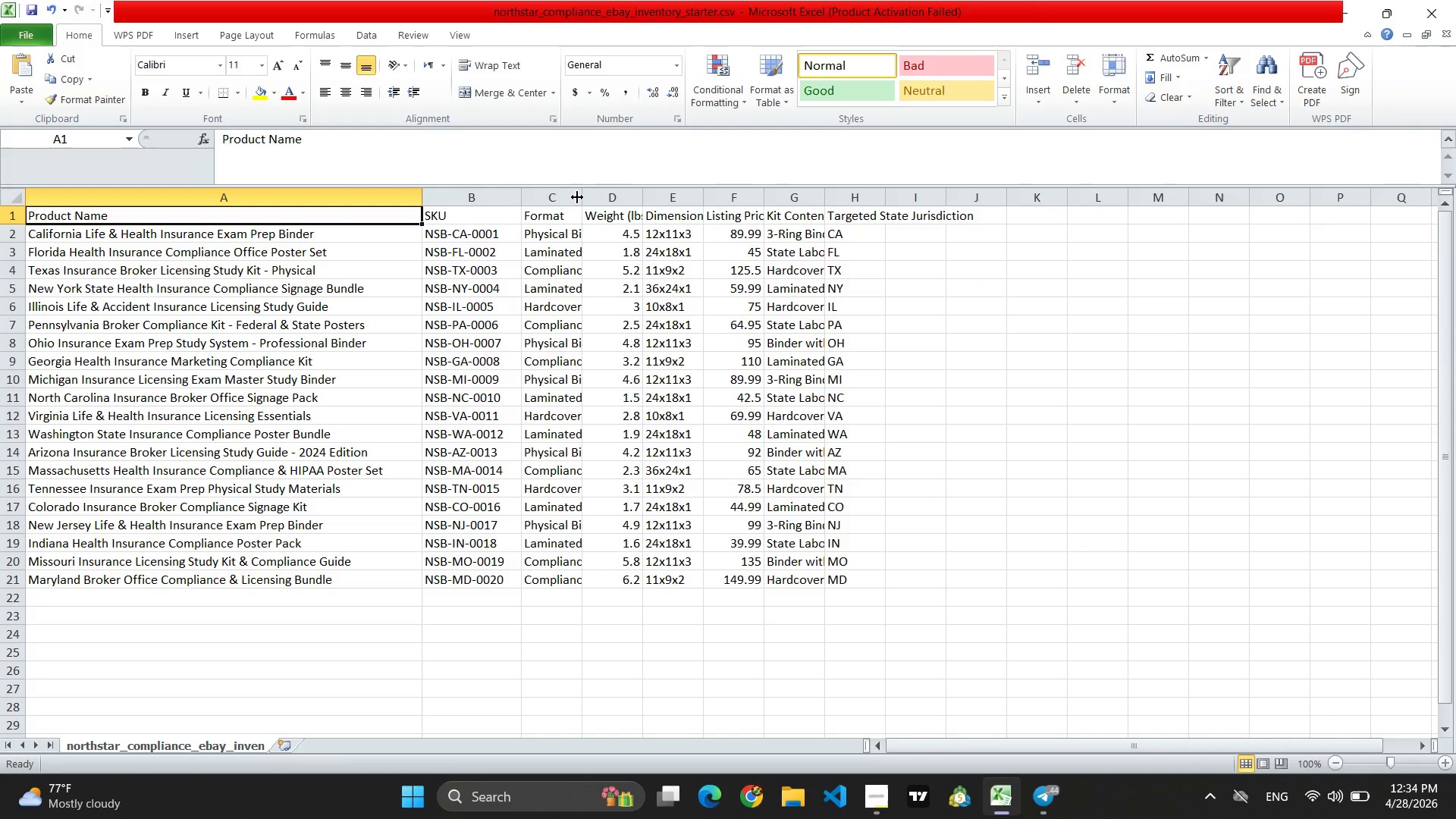 
left_click_drag(start_coordinate=[582, 196], to_coordinate=[742, 187])
 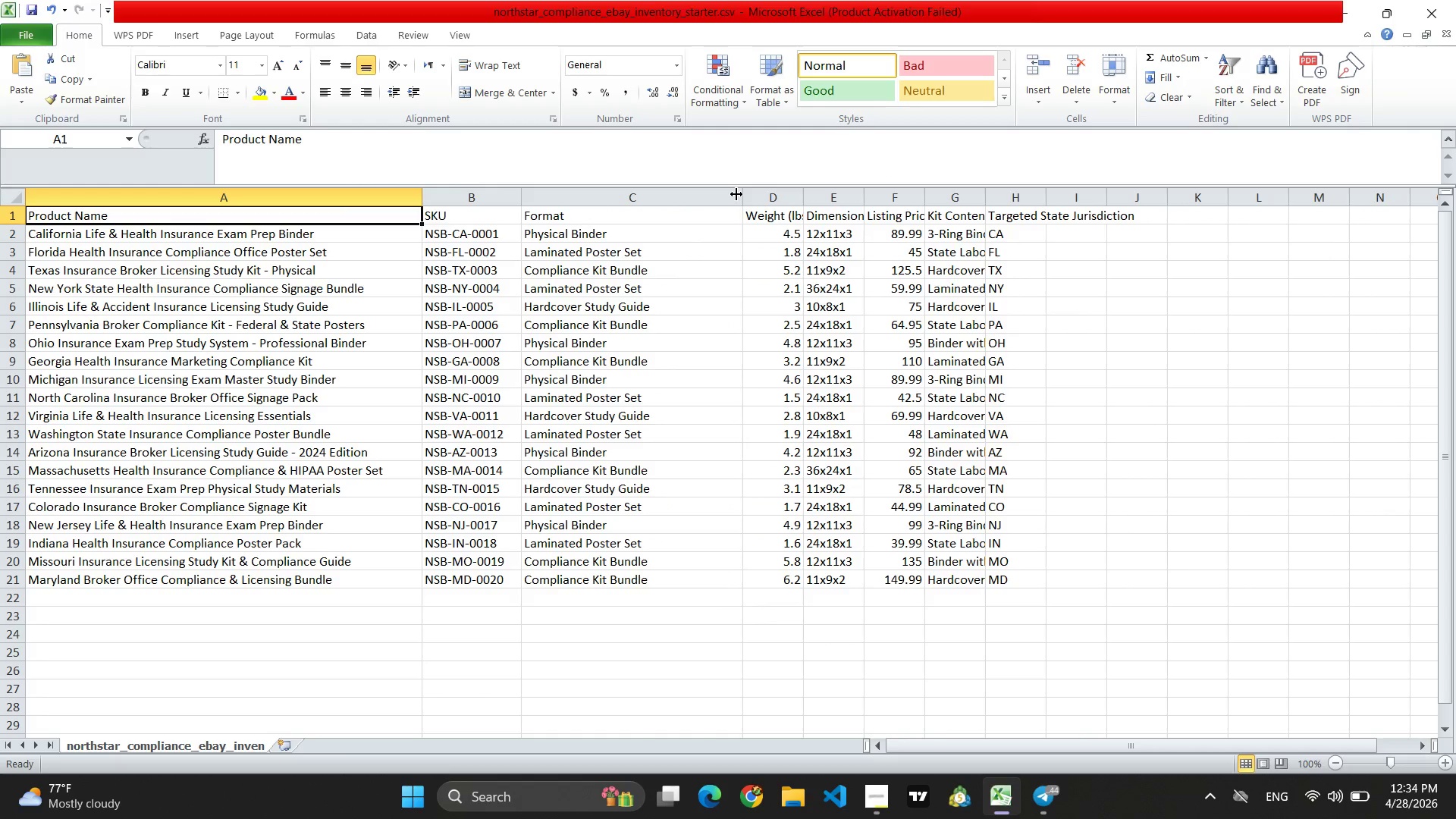 
left_click_drag(start_coordinate=[742, 193], to_coordinate=[672, 198])
 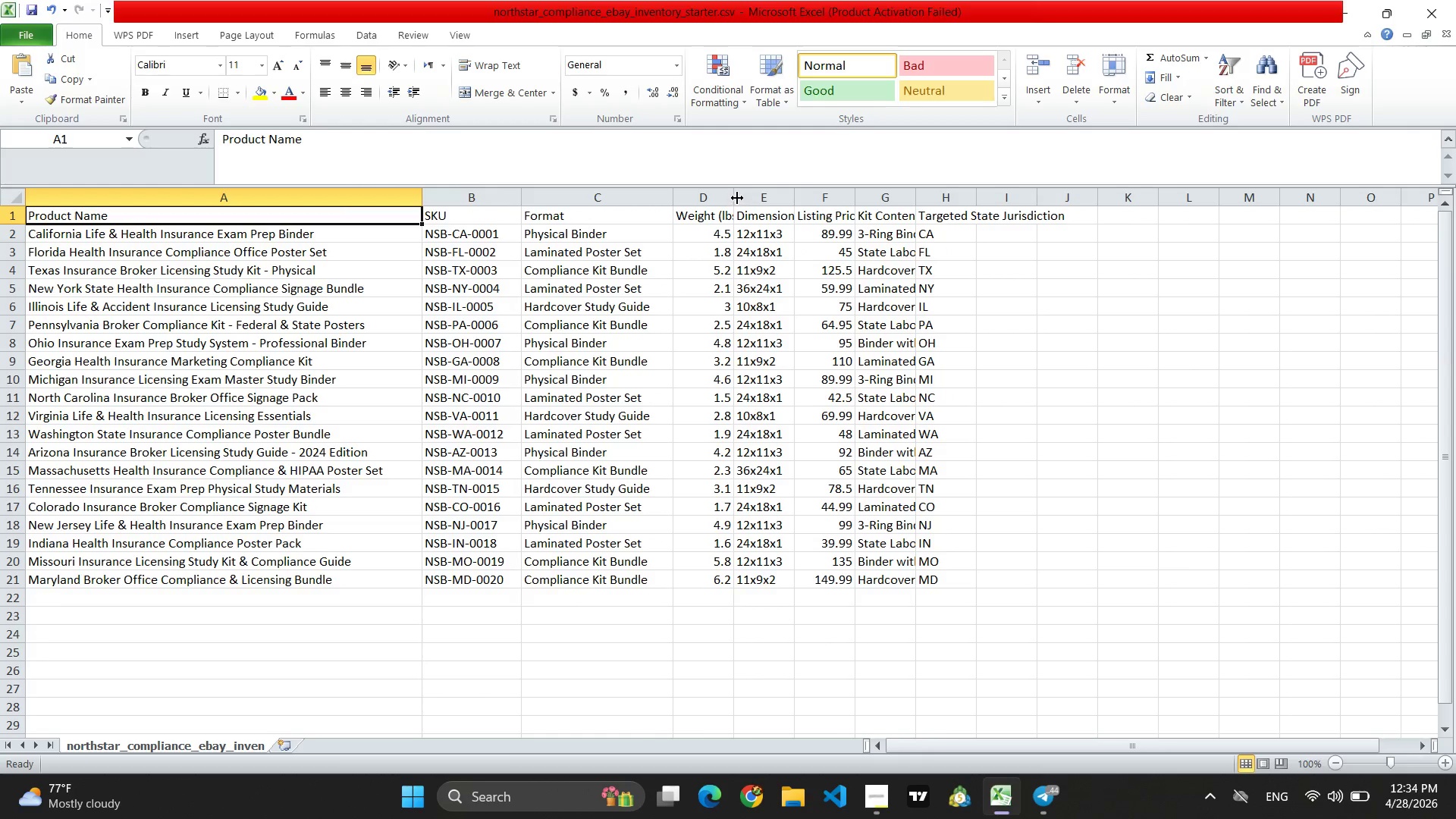 
left_click_drag(start_coordinate=[736, 194], to_coordinate=[786, 194])
 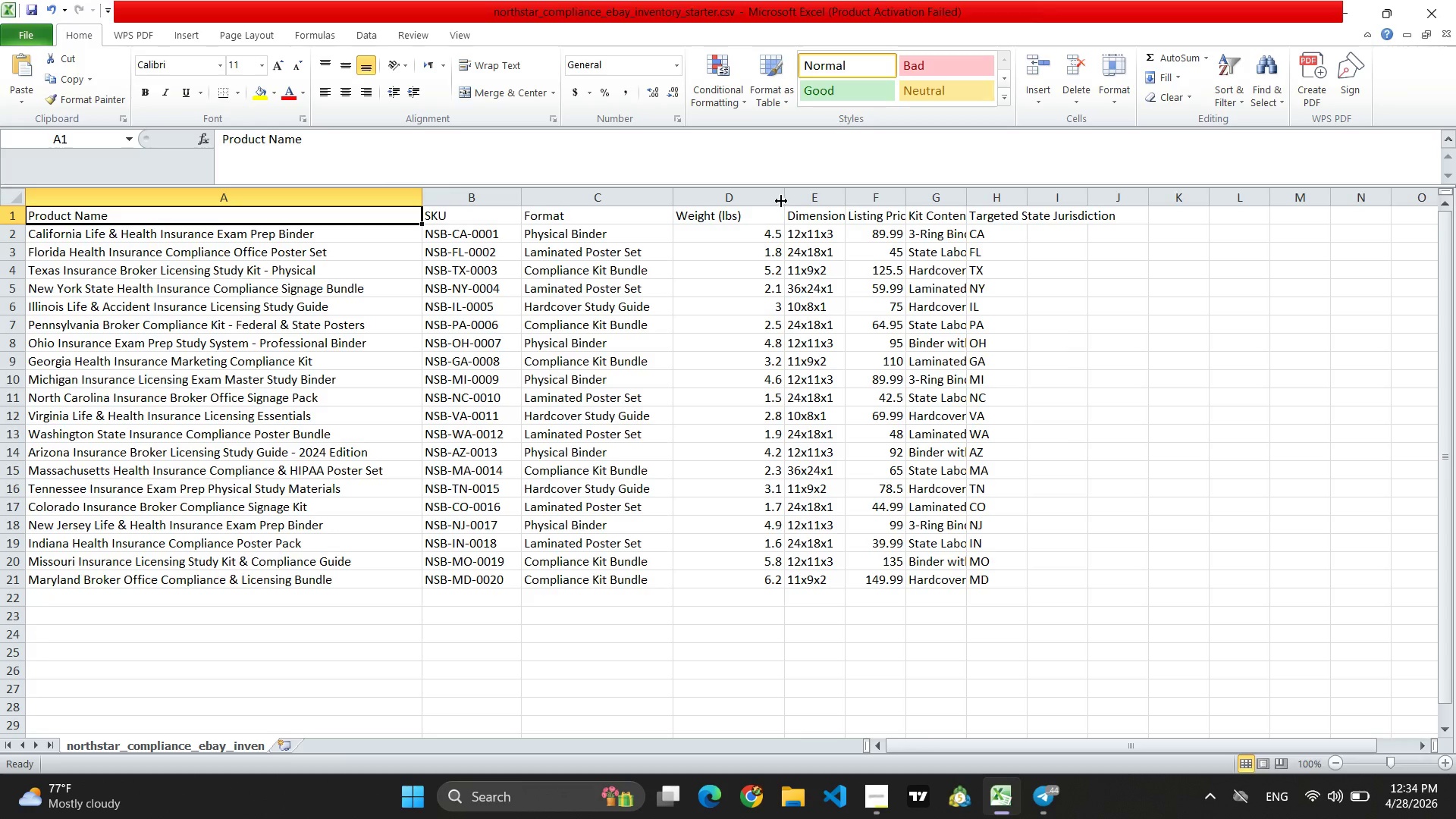 
left_click_drag(start_coordinate=[788, 196], to_coordinate=[748, 199])
 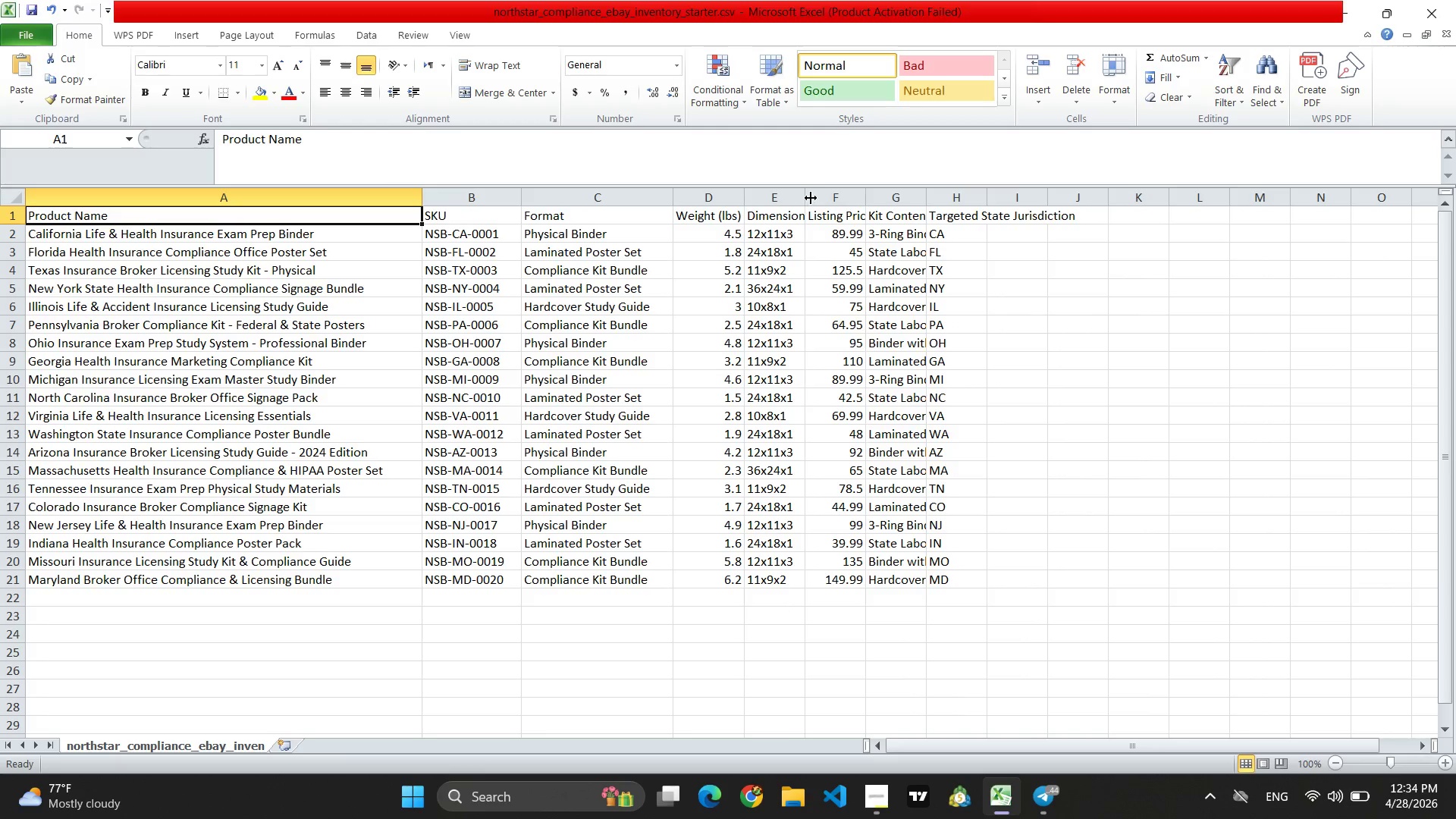 
left_click_drag(start_coordinate=[808, 195], to_coordinate=[827, 195])
 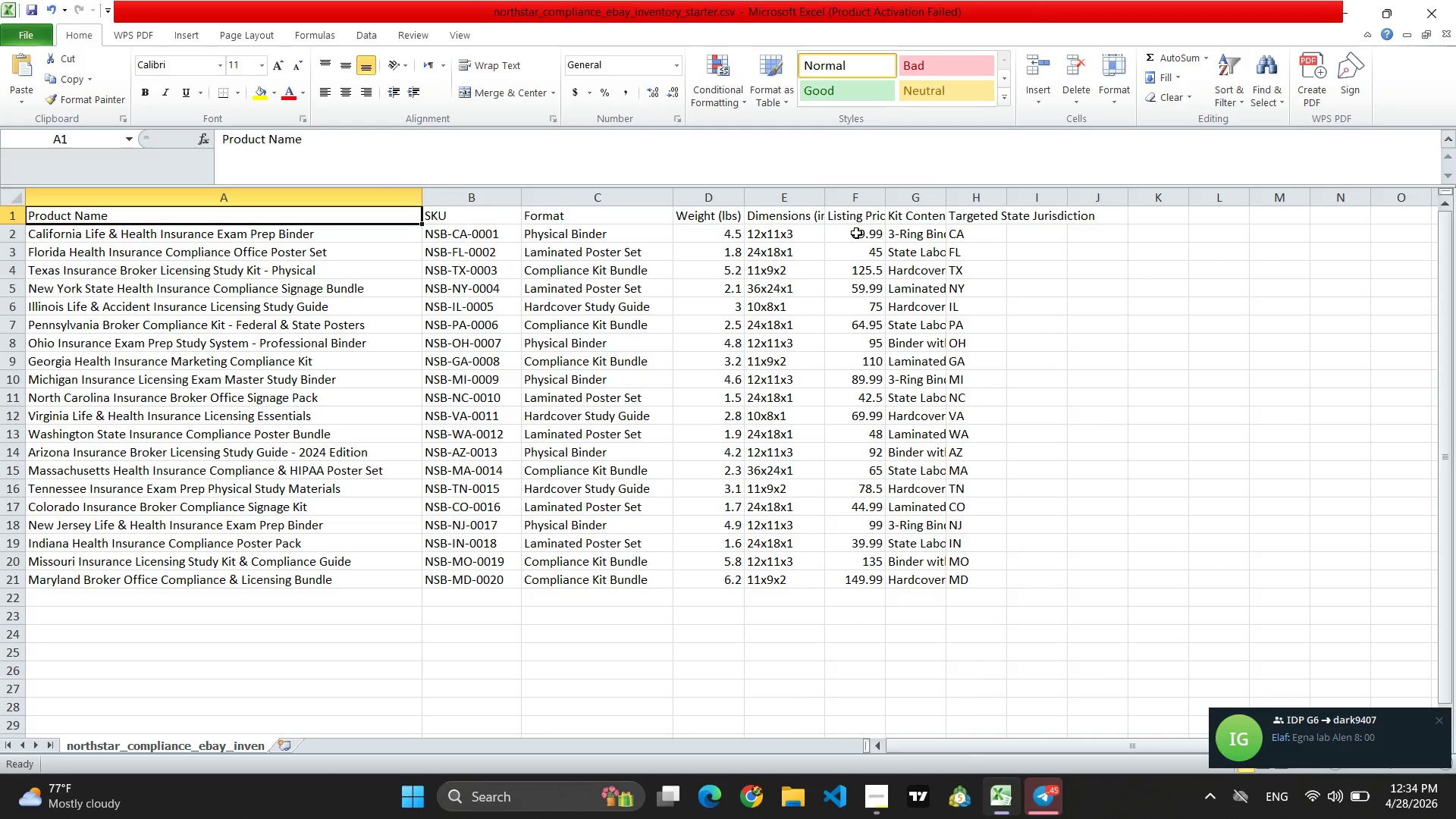 
left_click_drag(start_coordinate=[823, 193], to_coordinate=[869, 193])
 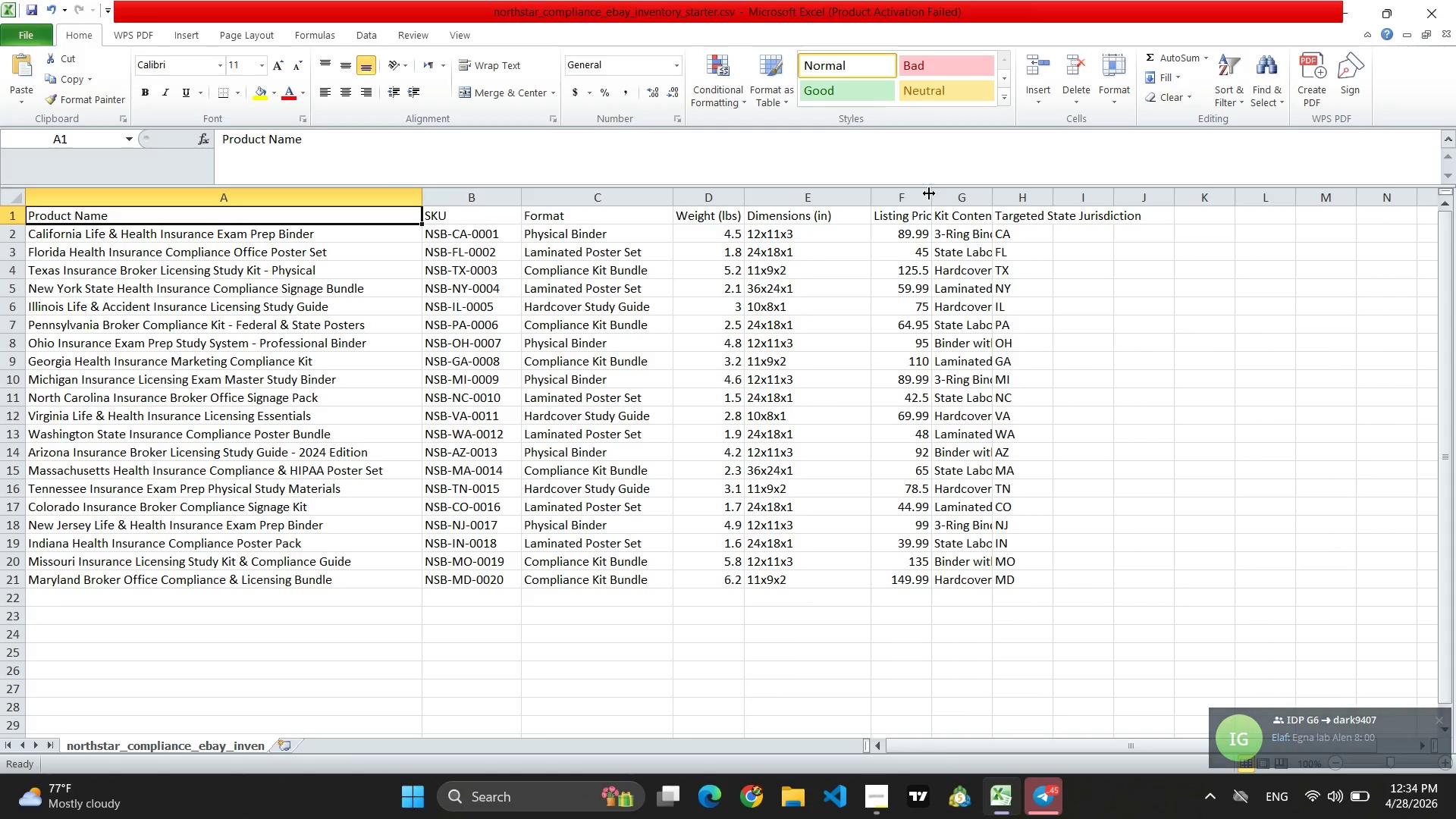 
left_click_drag(start_coordinate=[932, 193], to_coordinate=[997, 193])
 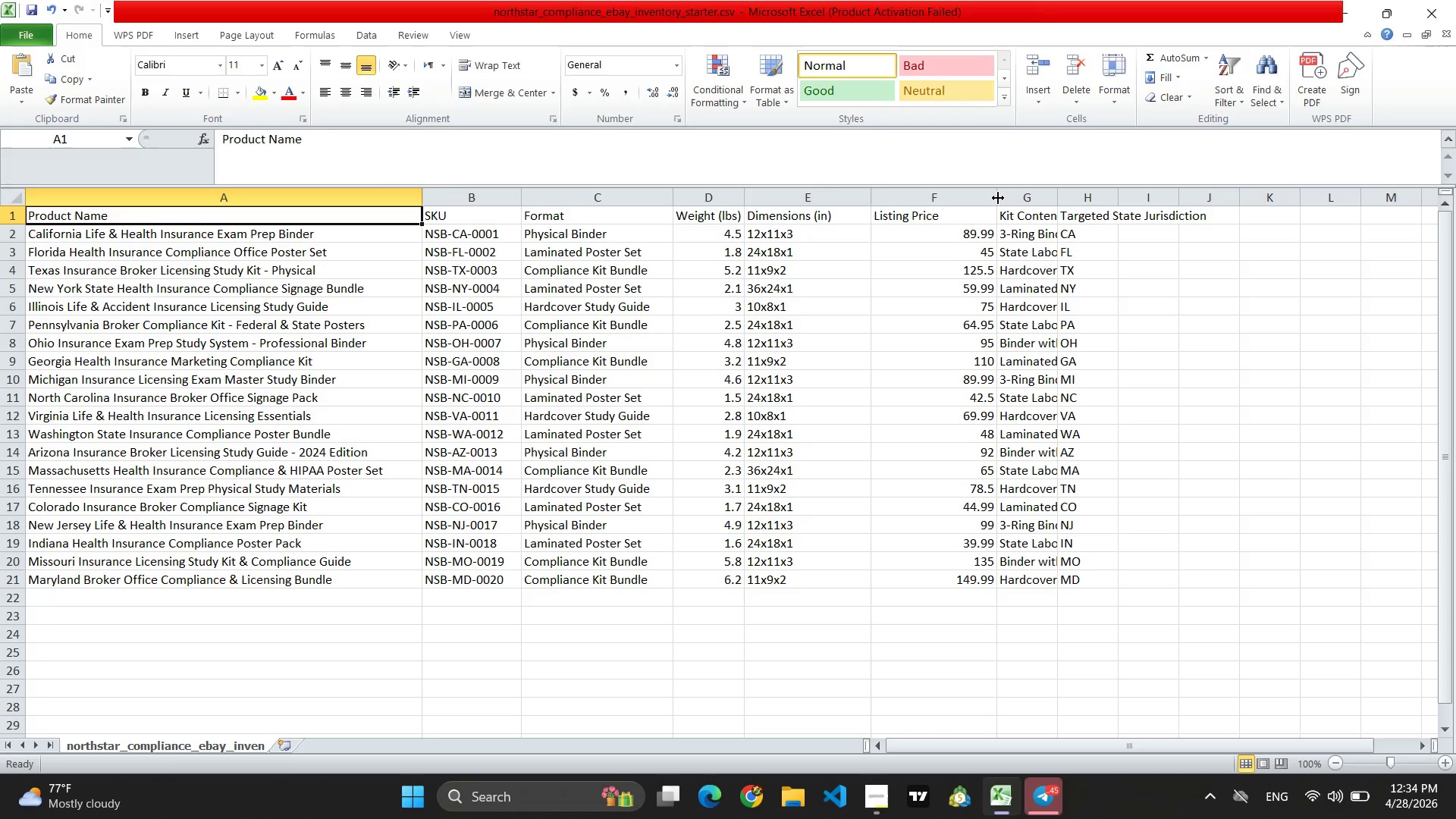 
left_click_drag(start_coordinate=[996, 195], to_coordinate=[943, 202])
 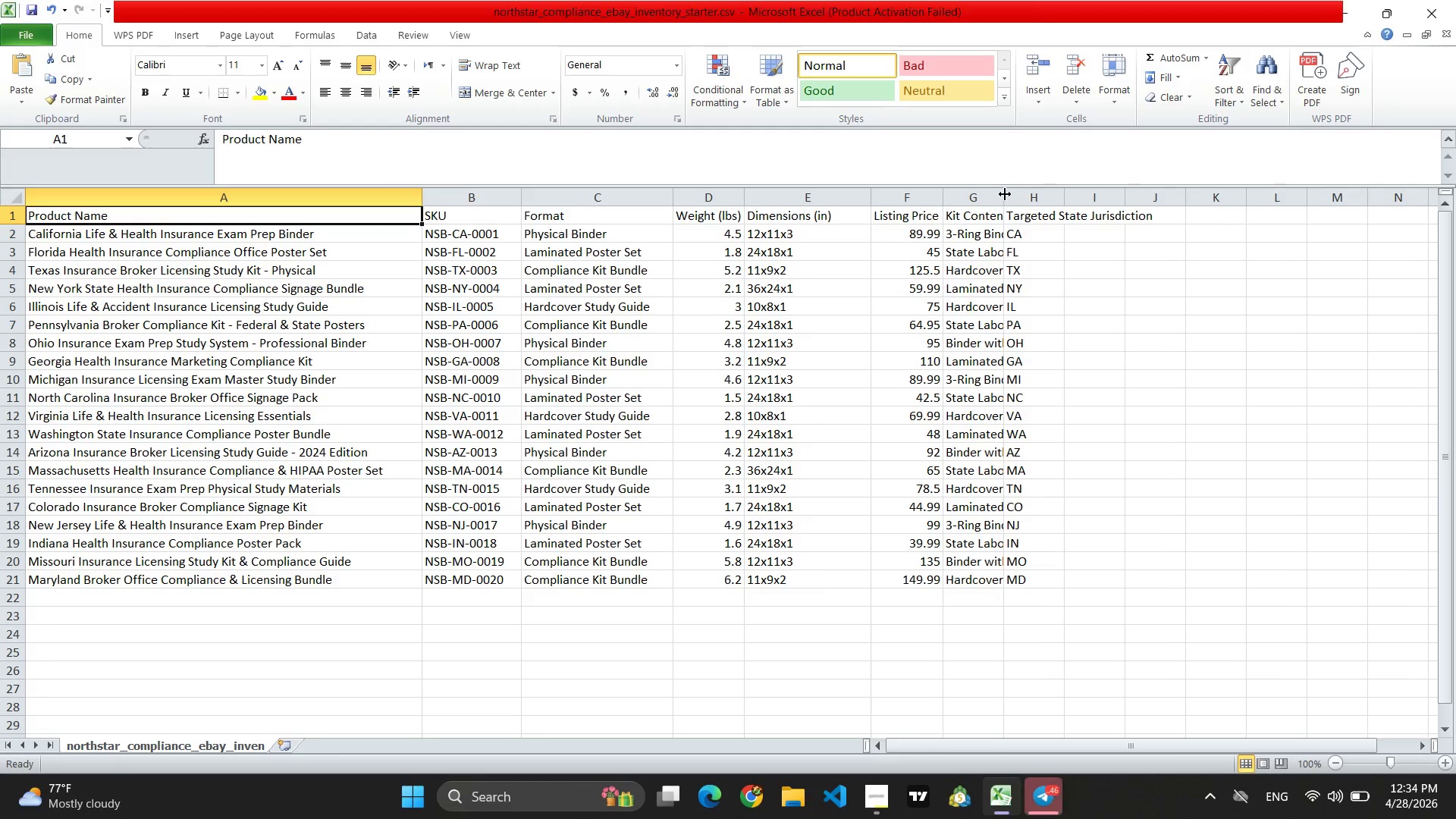 
left_click_drag(start_coordinate=[1007, 193], to_coordinate=[1063, 193])
 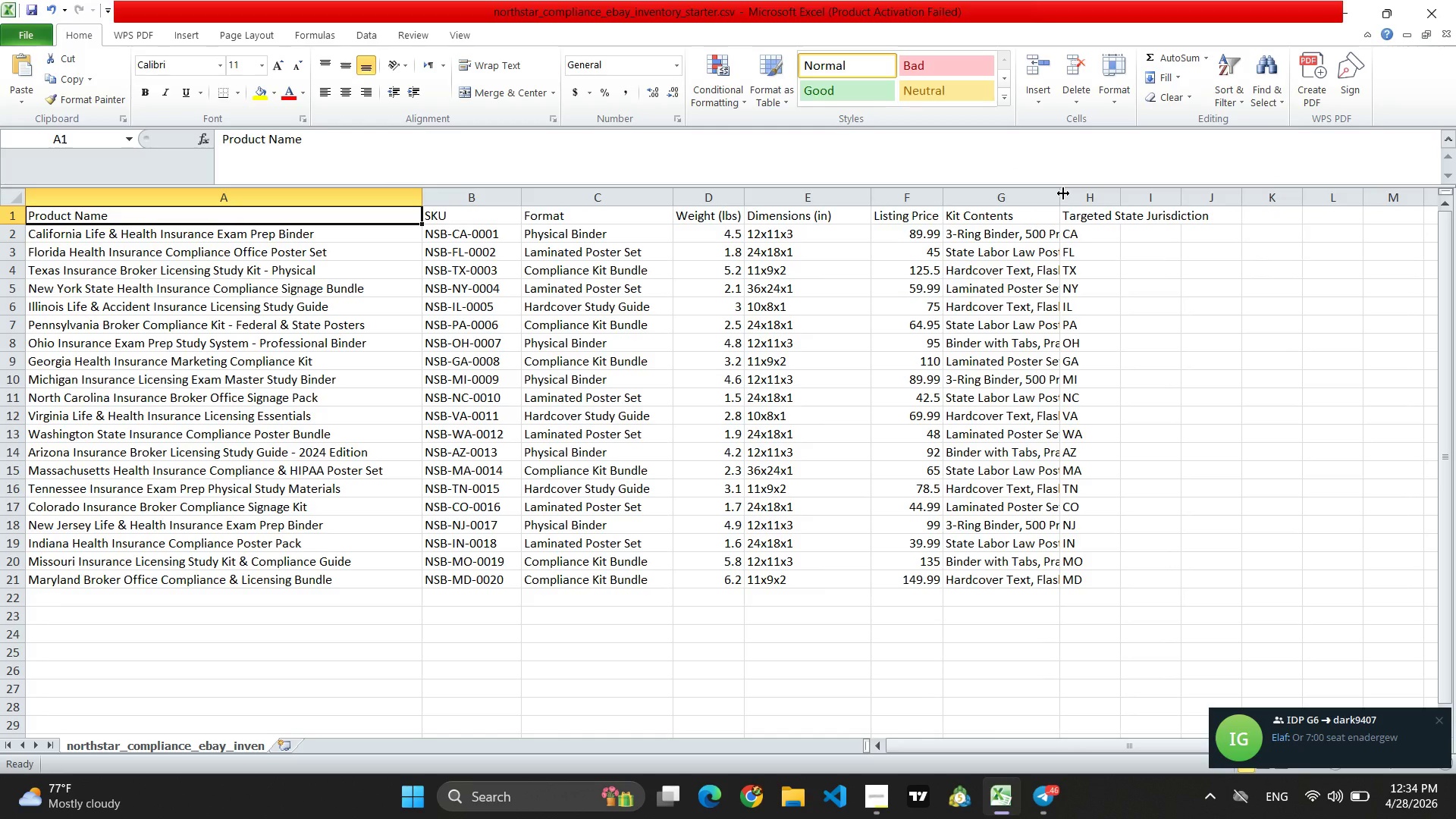 
left_click_drag(start_coordinate=[1059, 193], to_coordinate=[1097, 190])
 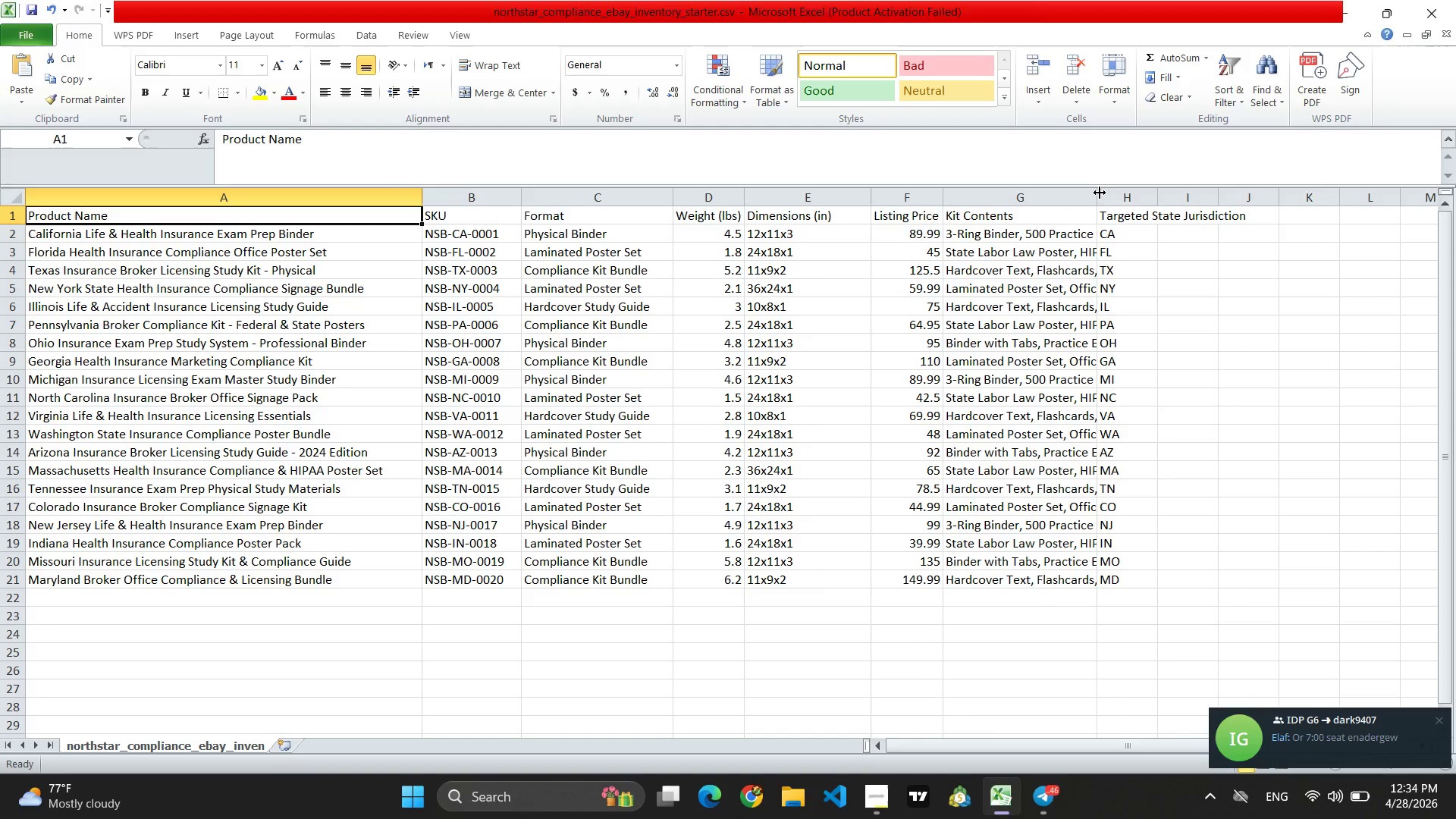 
left_click_drag(start_coordinate=[1100, 193], to_coordinate=[1144, 187])
 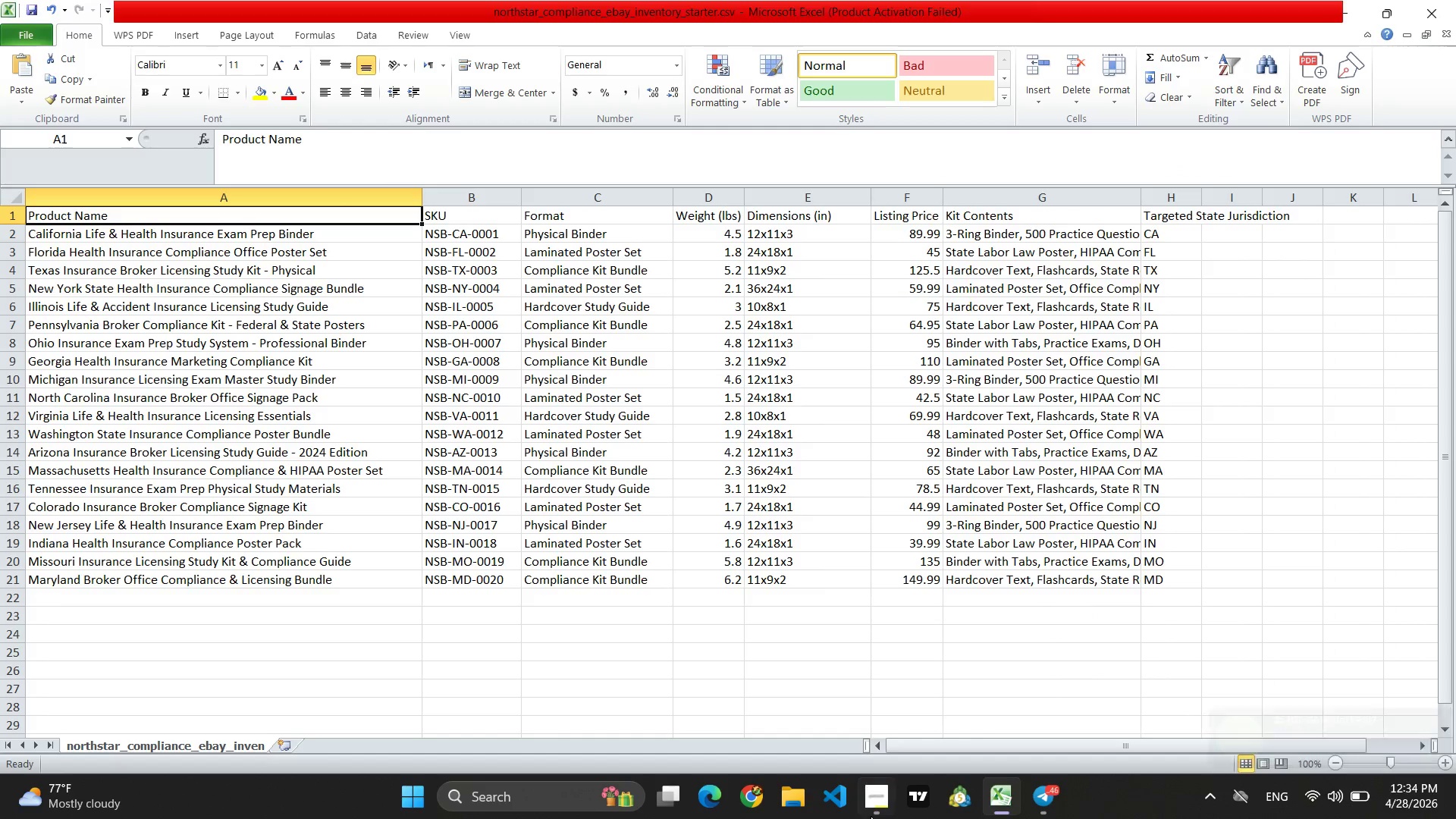 
mouse_move([1012, 807])
 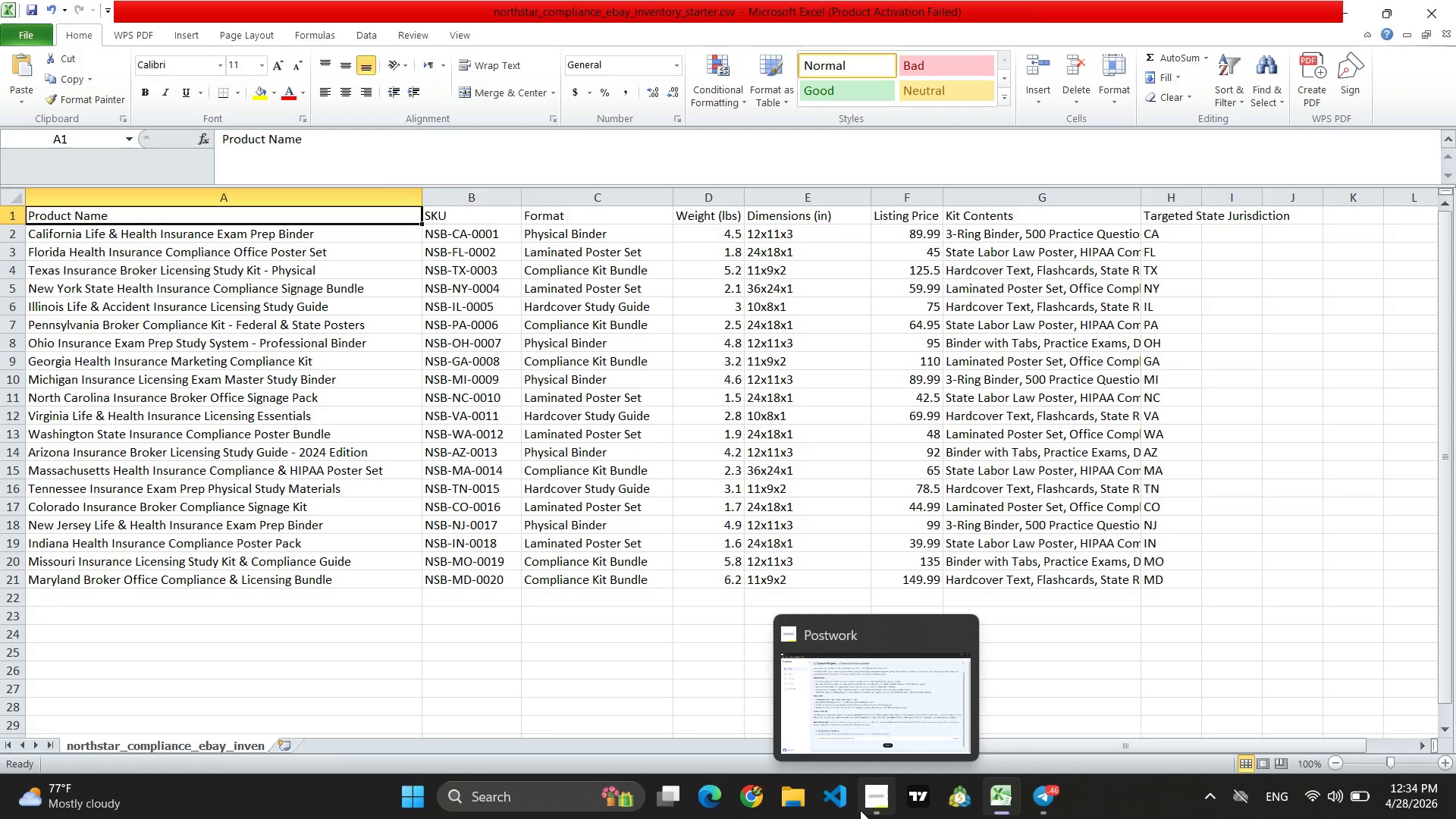 
left_click([868, 804])